 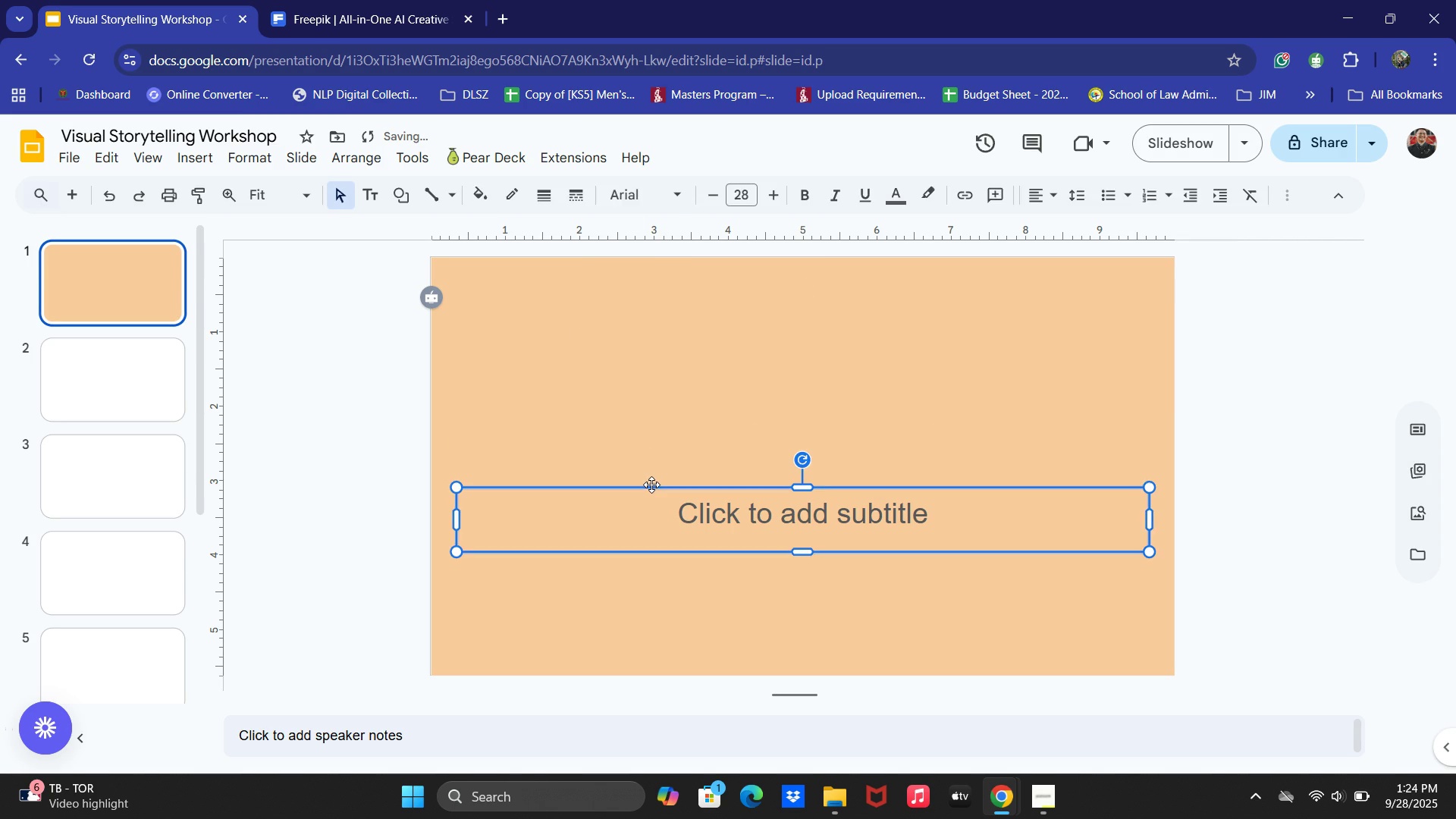 
key(Backspace)
 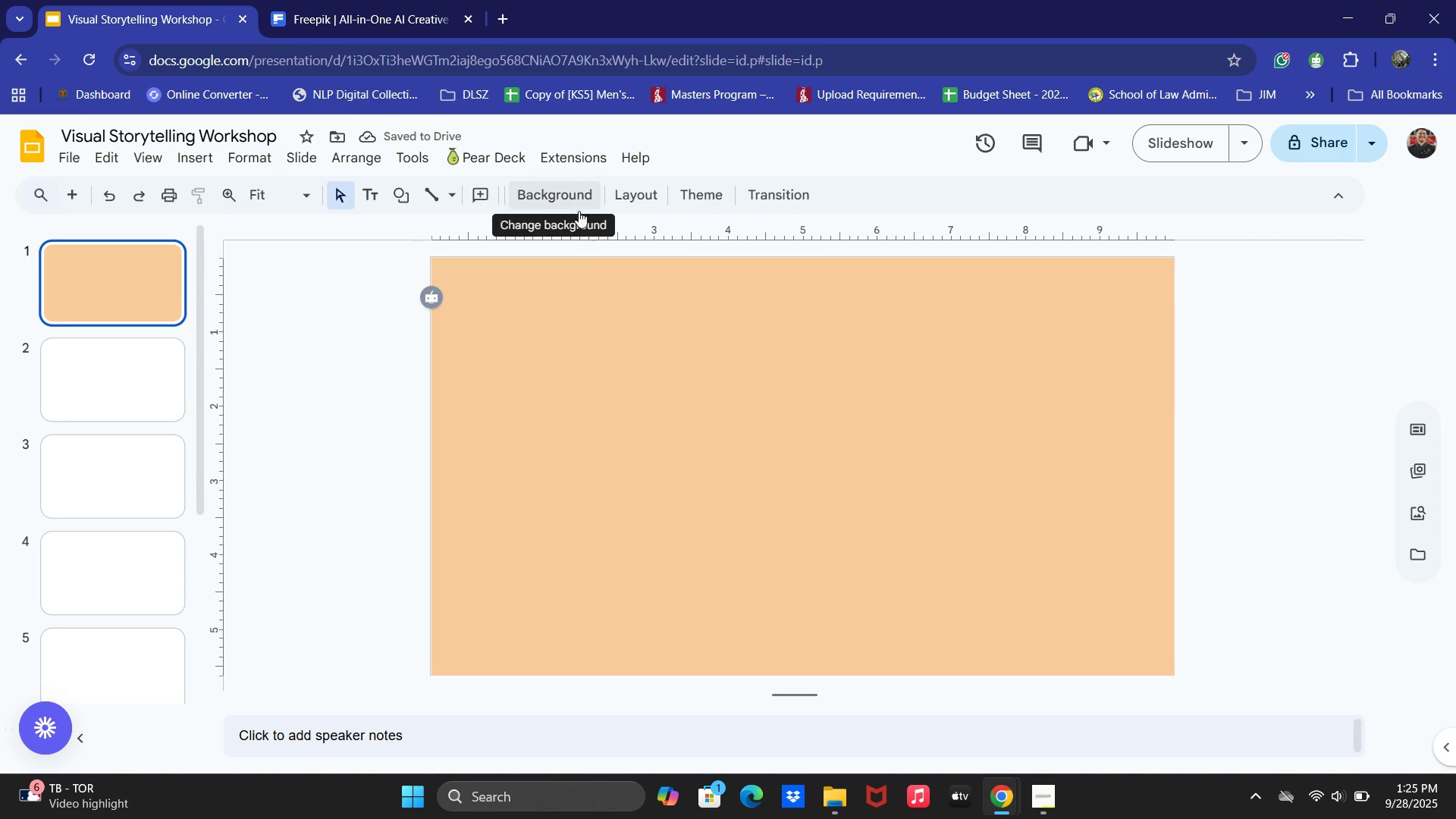 
left_click([406, 205])
 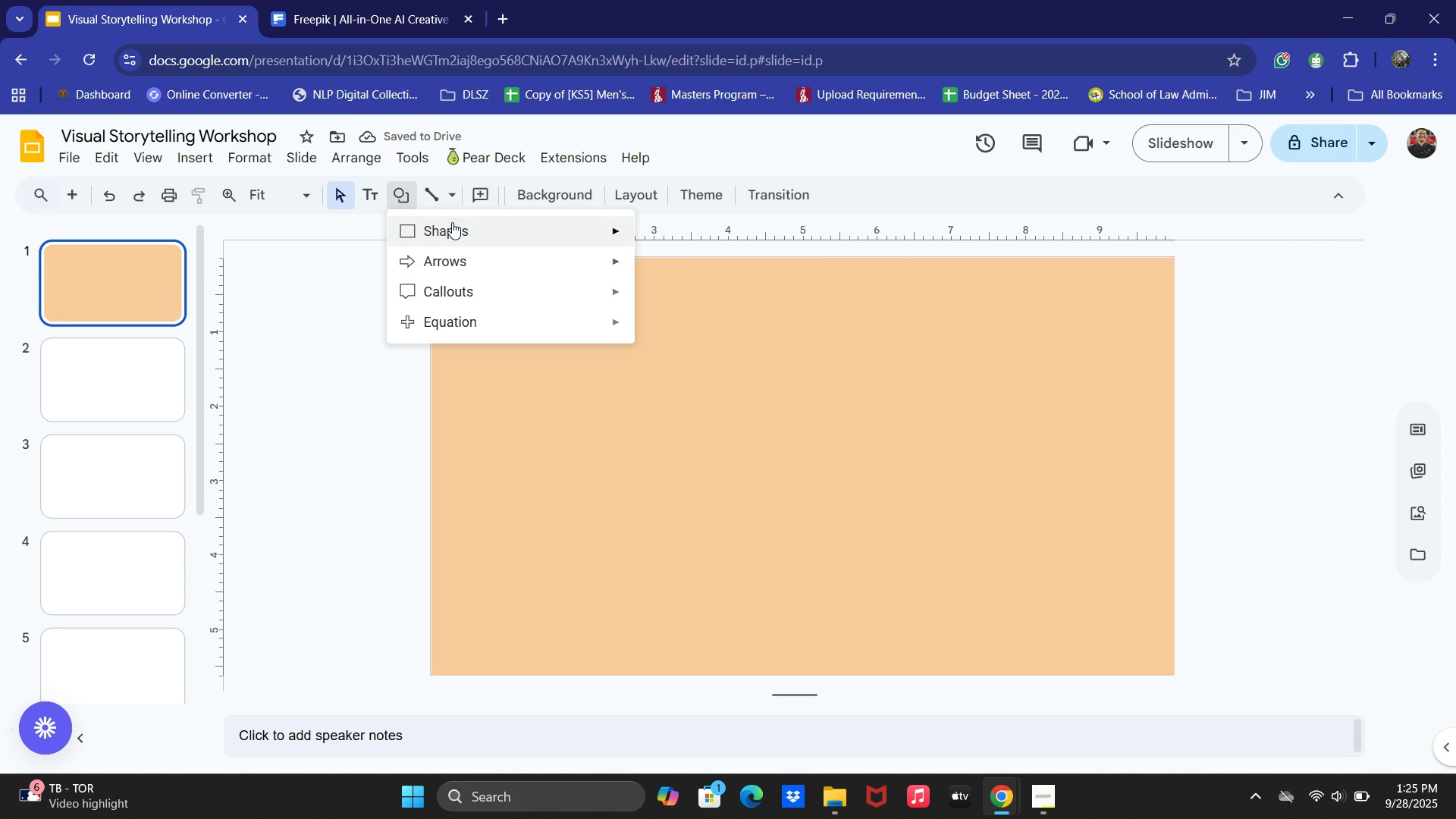 
left_click([452, 222])
 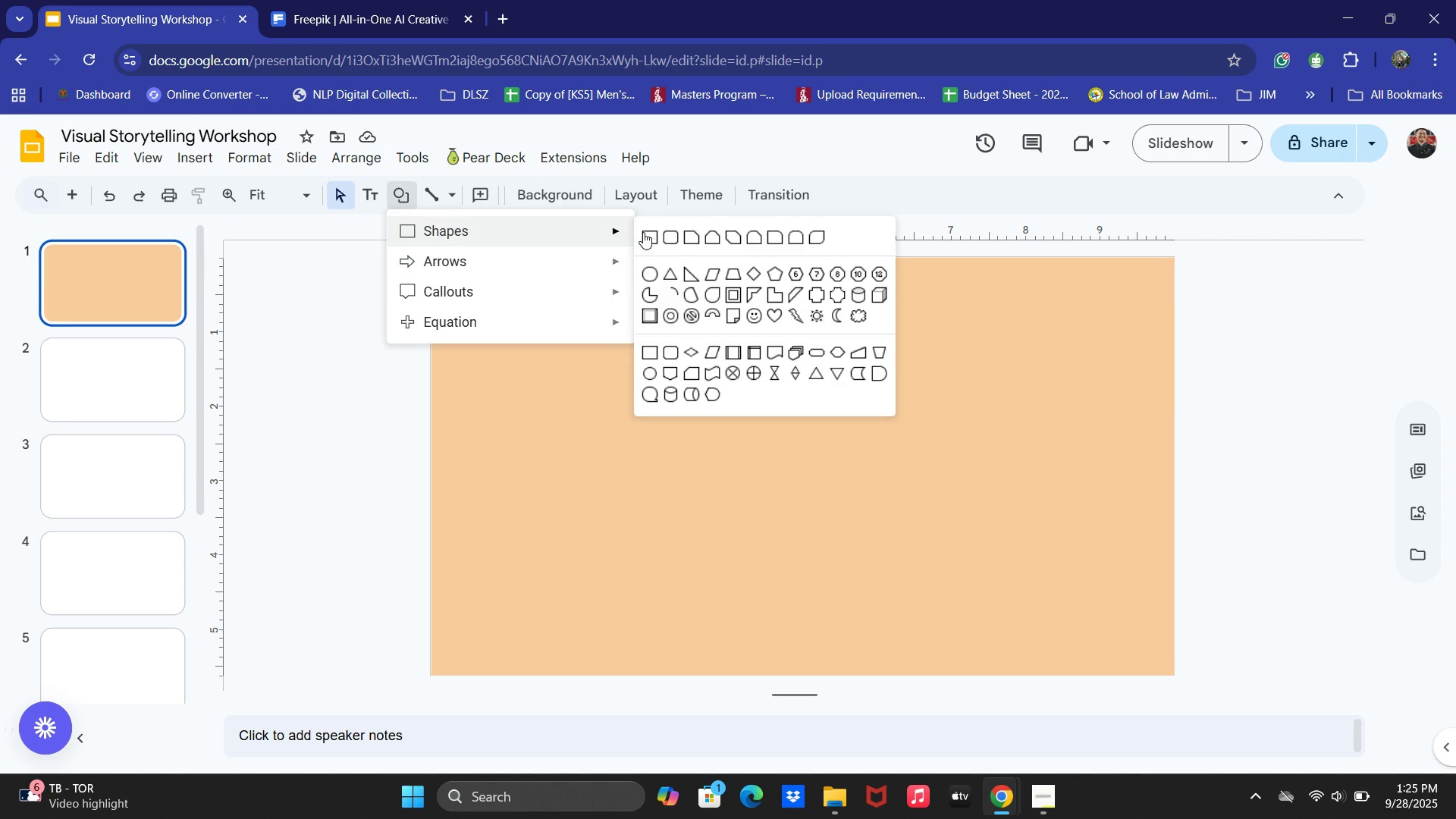 
left_click([643, 232])